 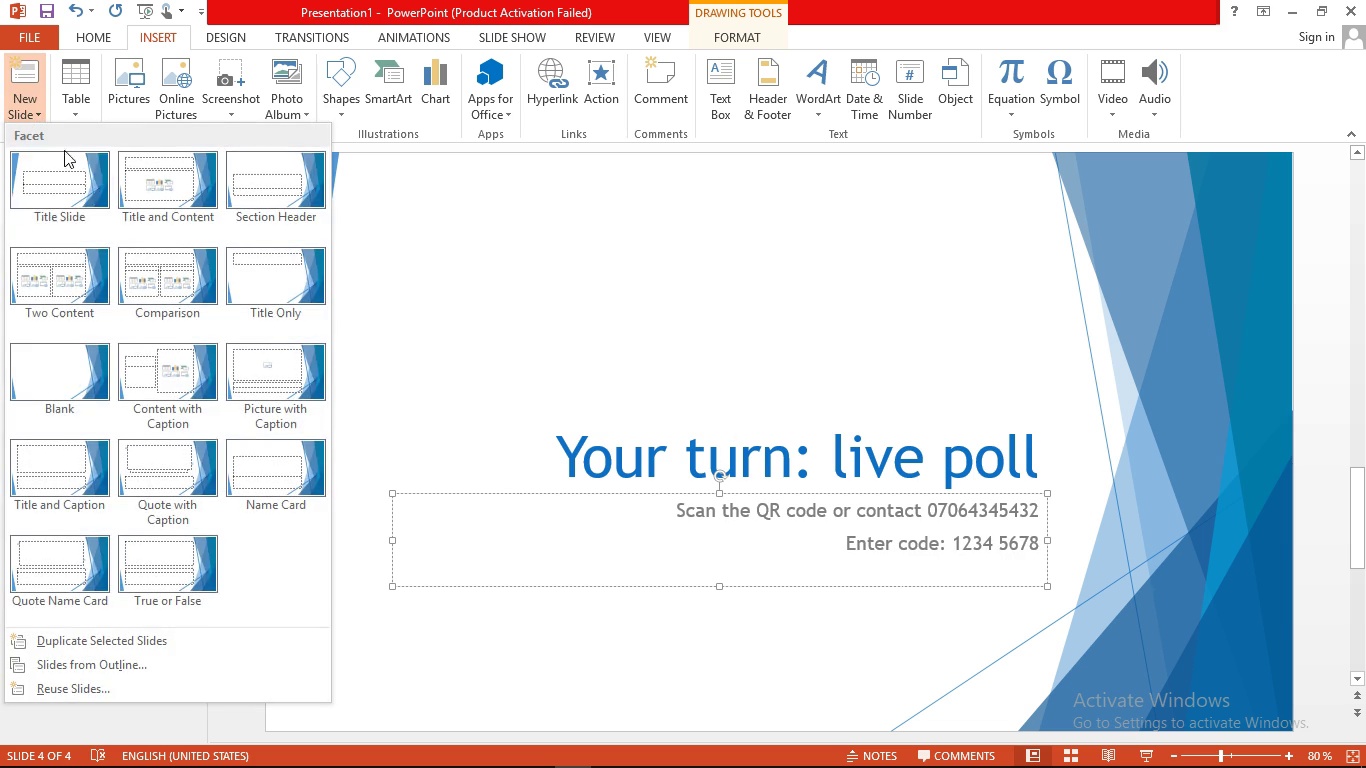 
left_click([78, 190])
 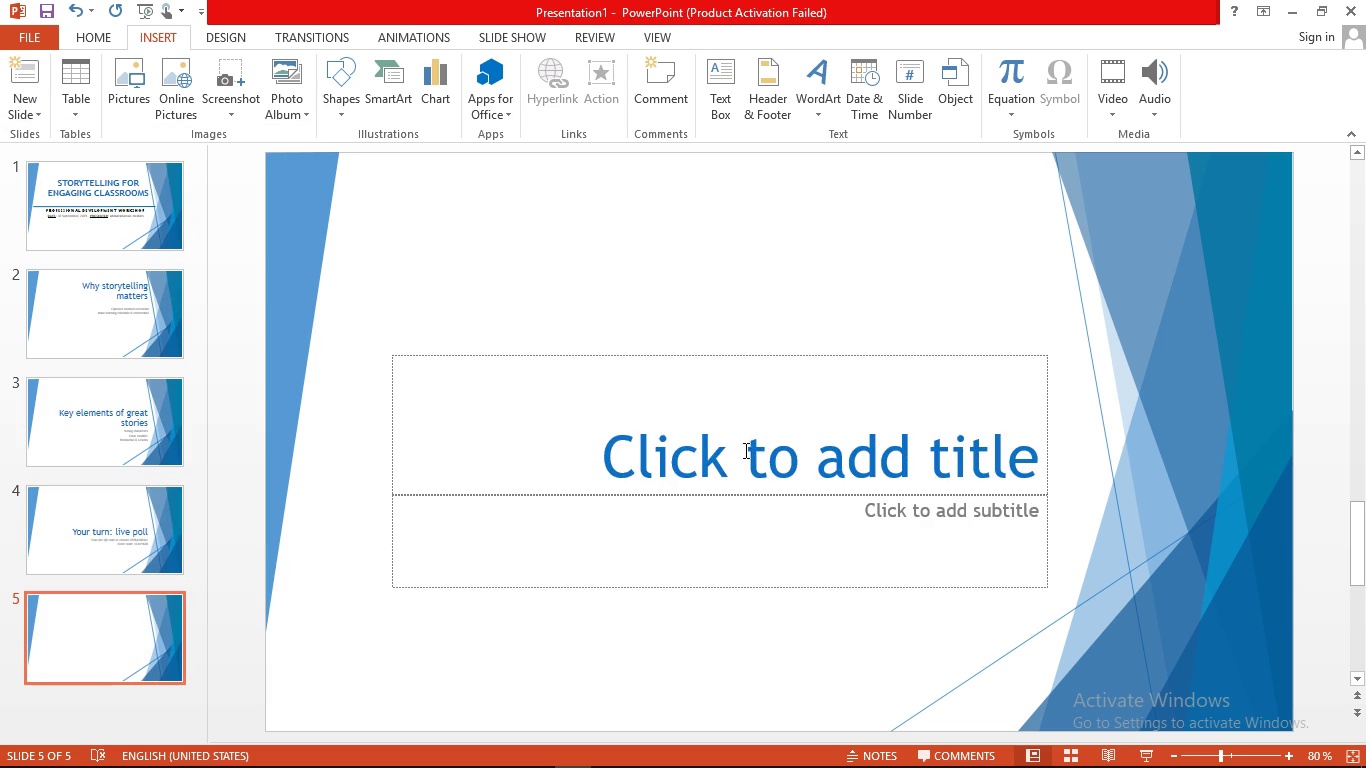 
left_click([745, 450])
 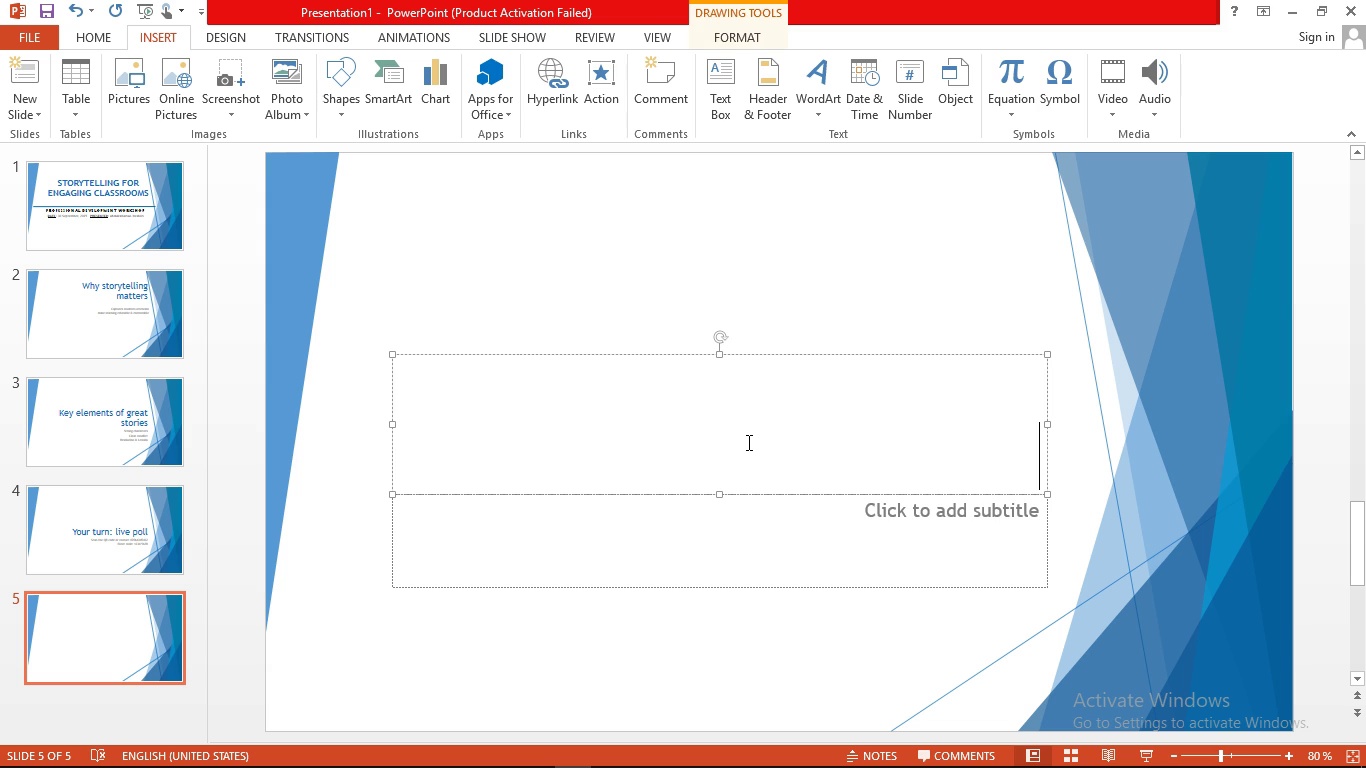 
type(visual exampls=es)
key(Backspace)
key(Backspace)
key(Backspace)
key(Backspace)
type(es of impact )
 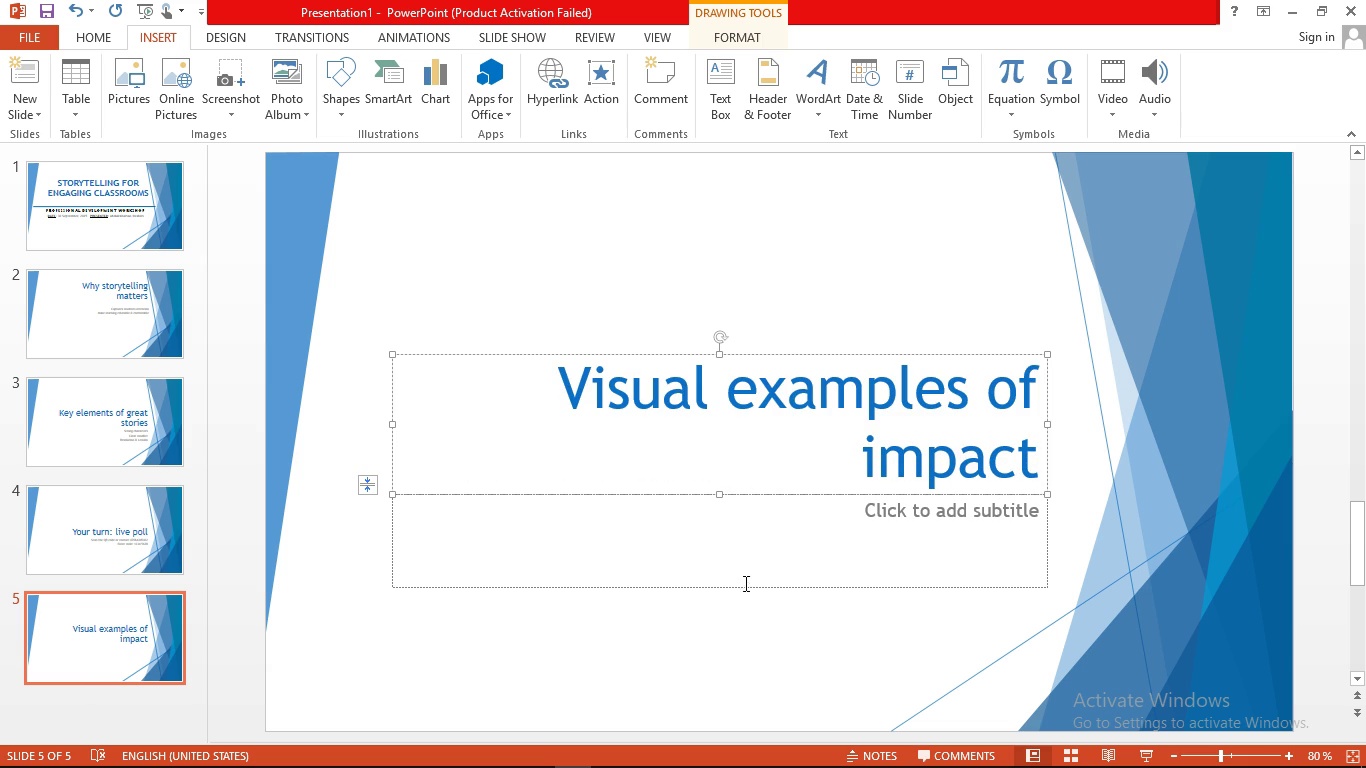 
left_click([774, 545])
 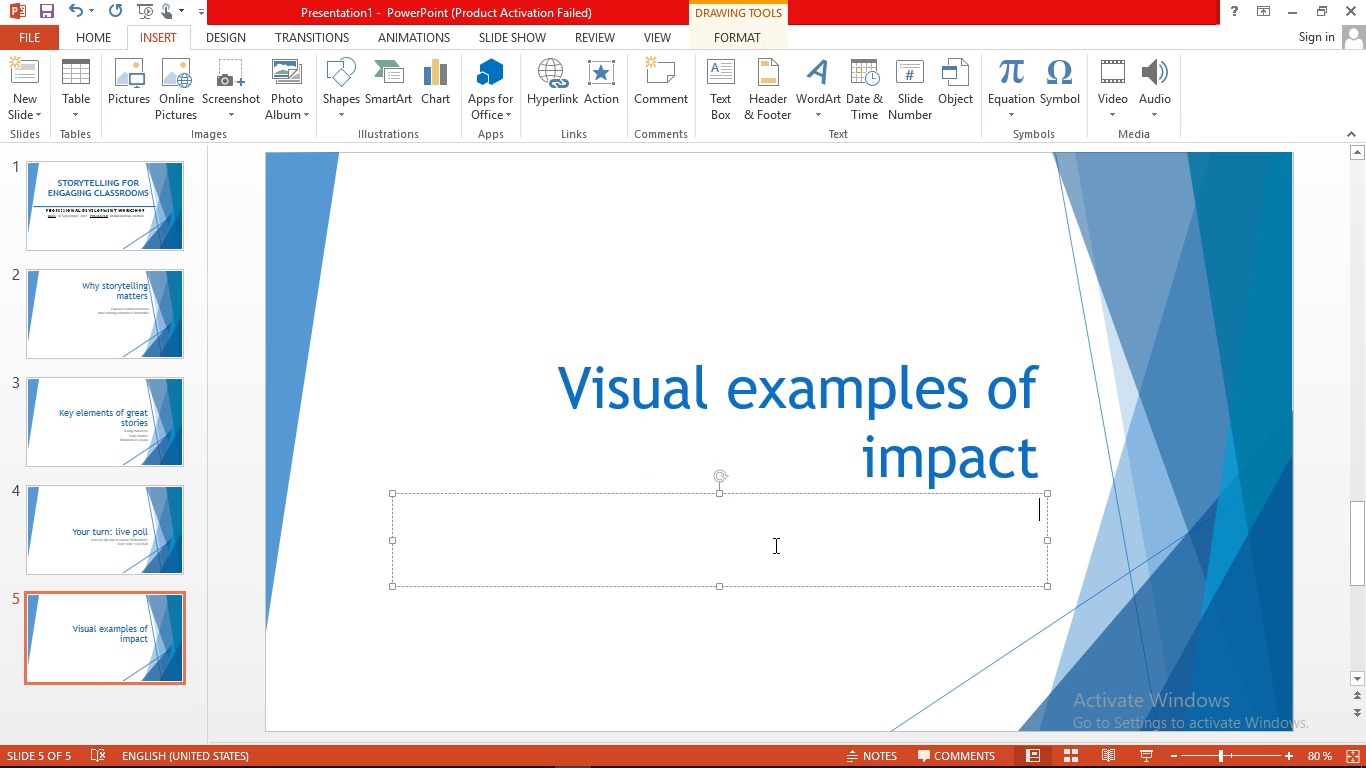 
type(before & after exap)
key(Backspace)
type(mples of classromm)
key(Backspace)
key(Backspace)
type(om storytelling )